 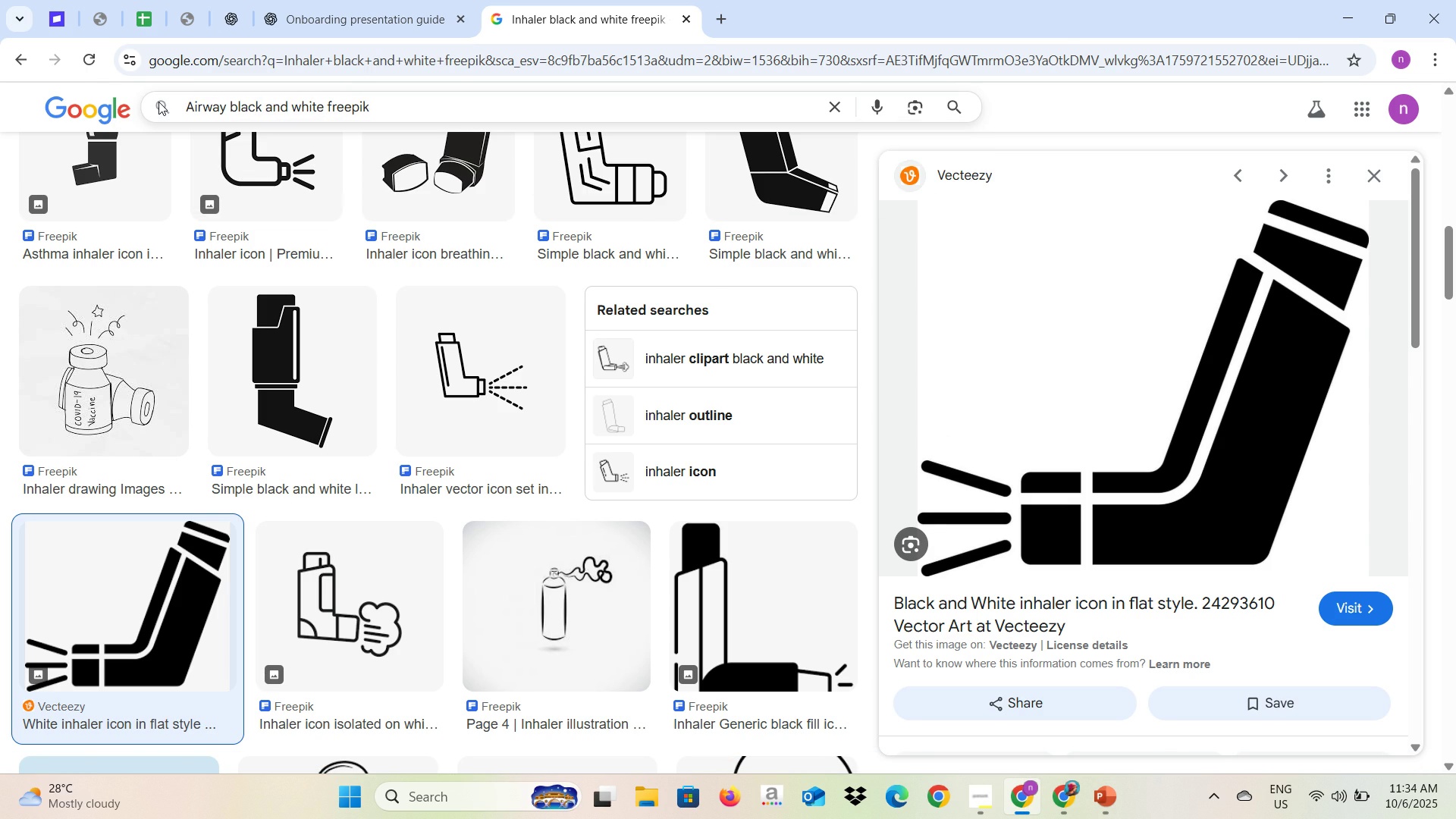 
key(Enter)
 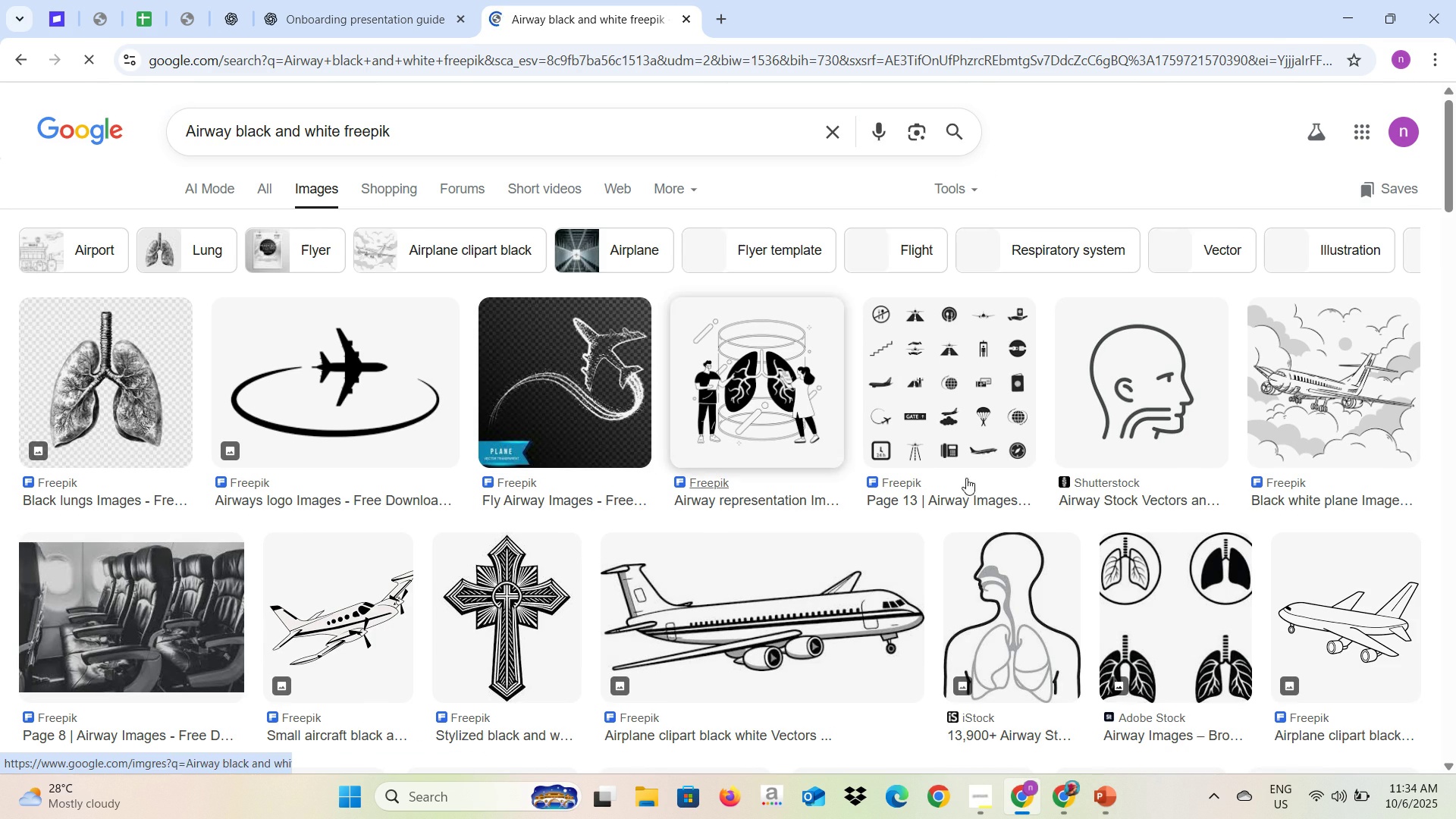 
left_click([1128, 435])
 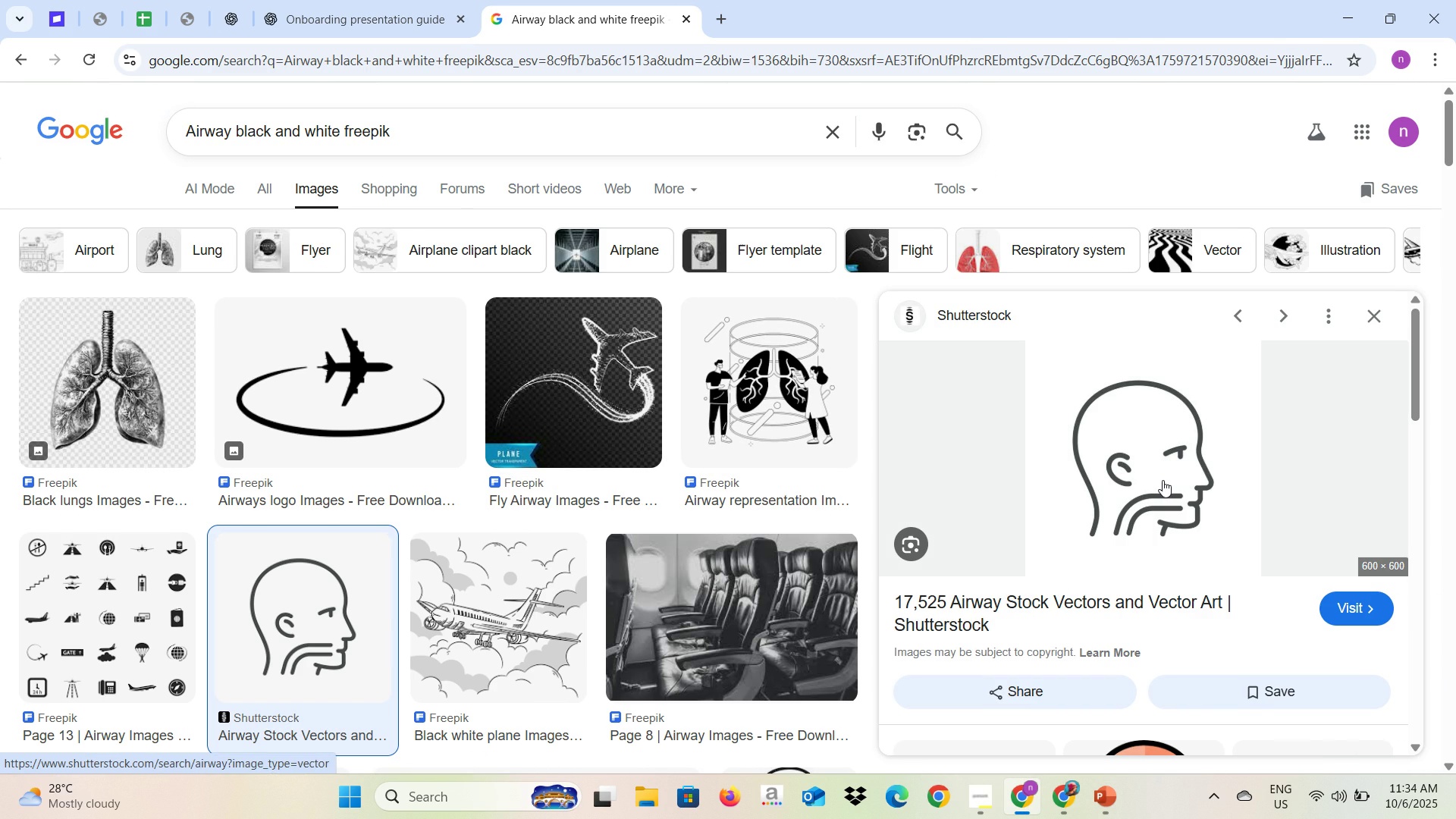 
right_click([1156, 477])
 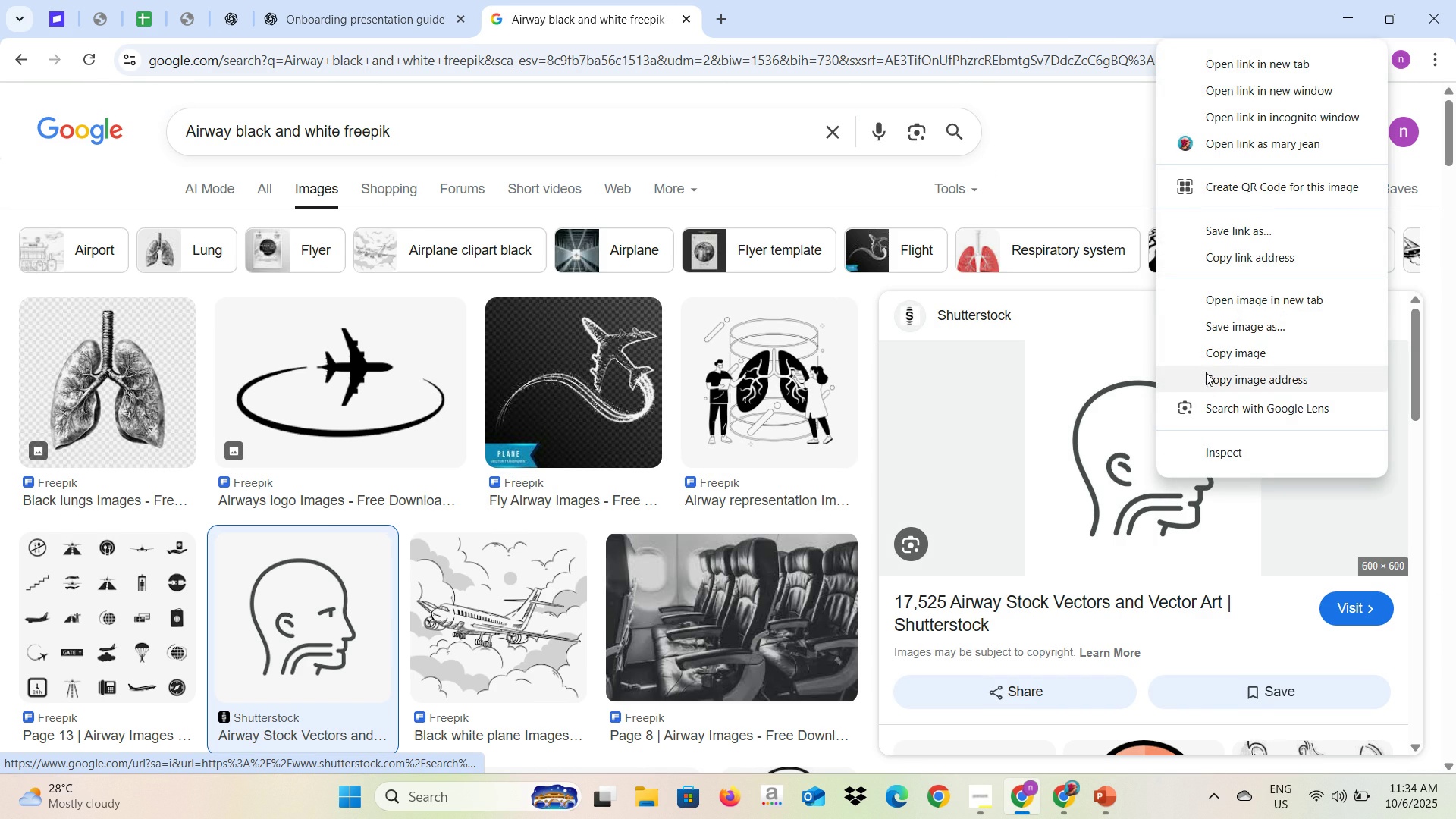 
left_click([1207, 368])
 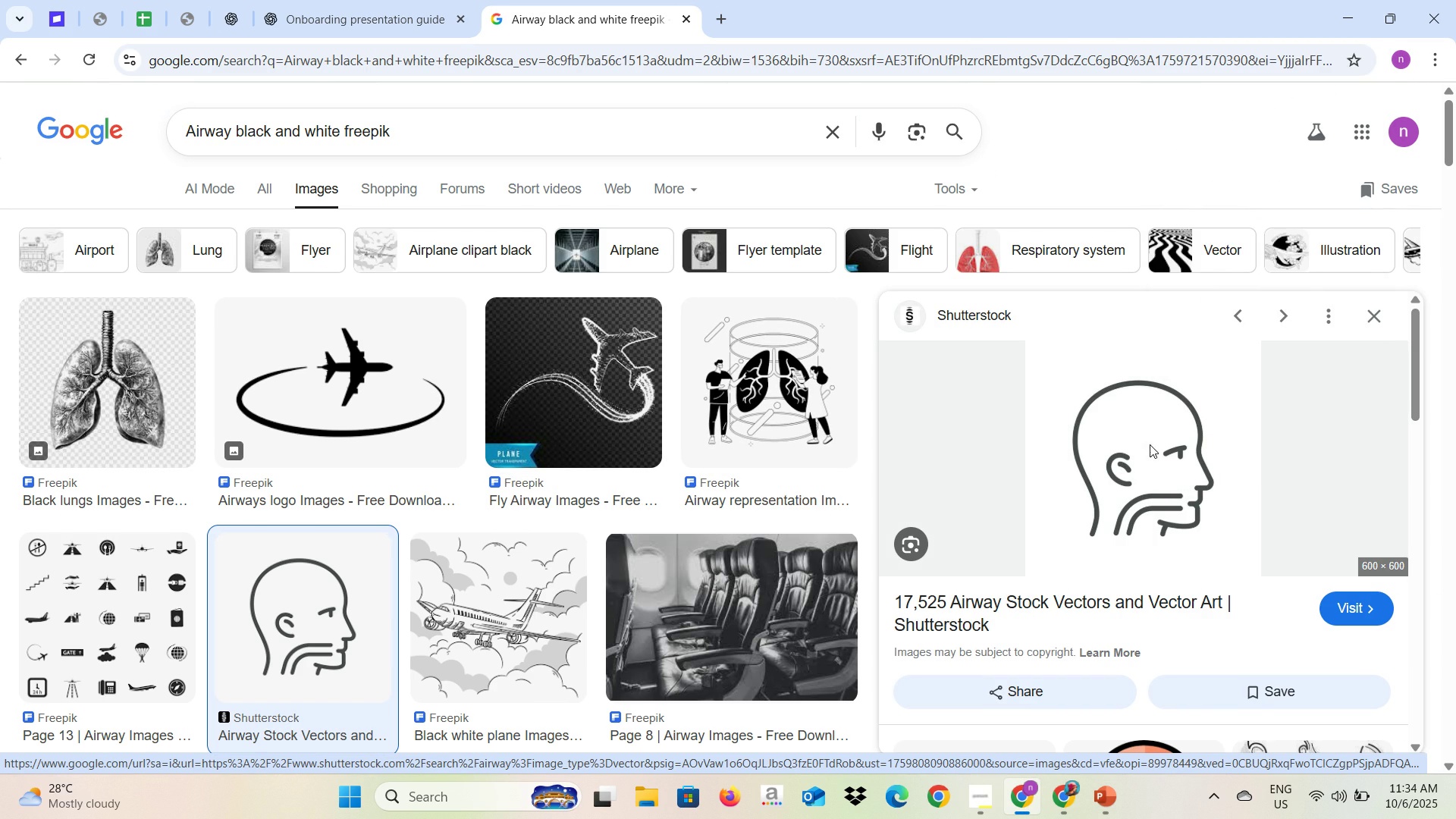 
right_click([1150, 444])
 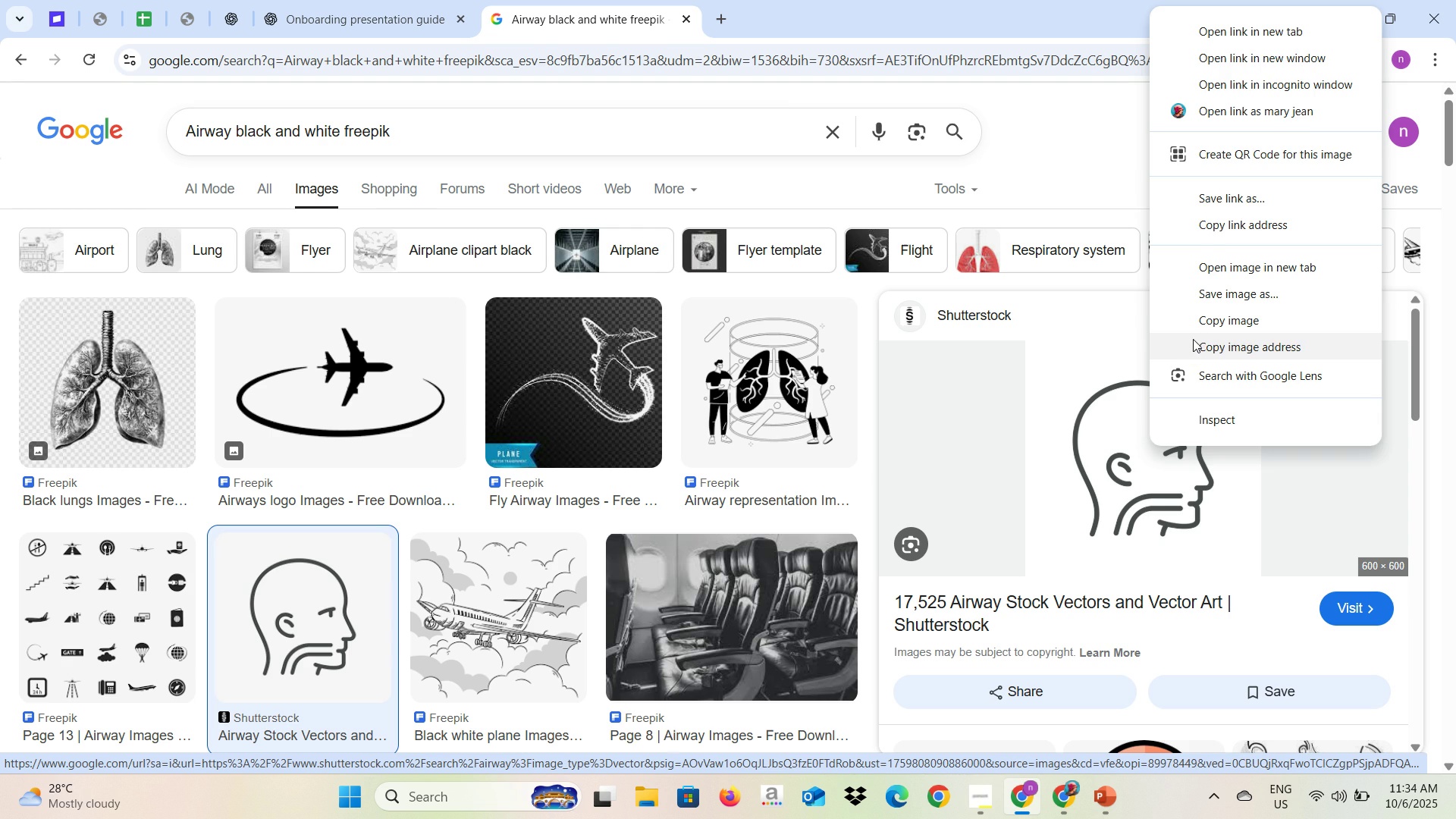 
left_click([1193, 330])
 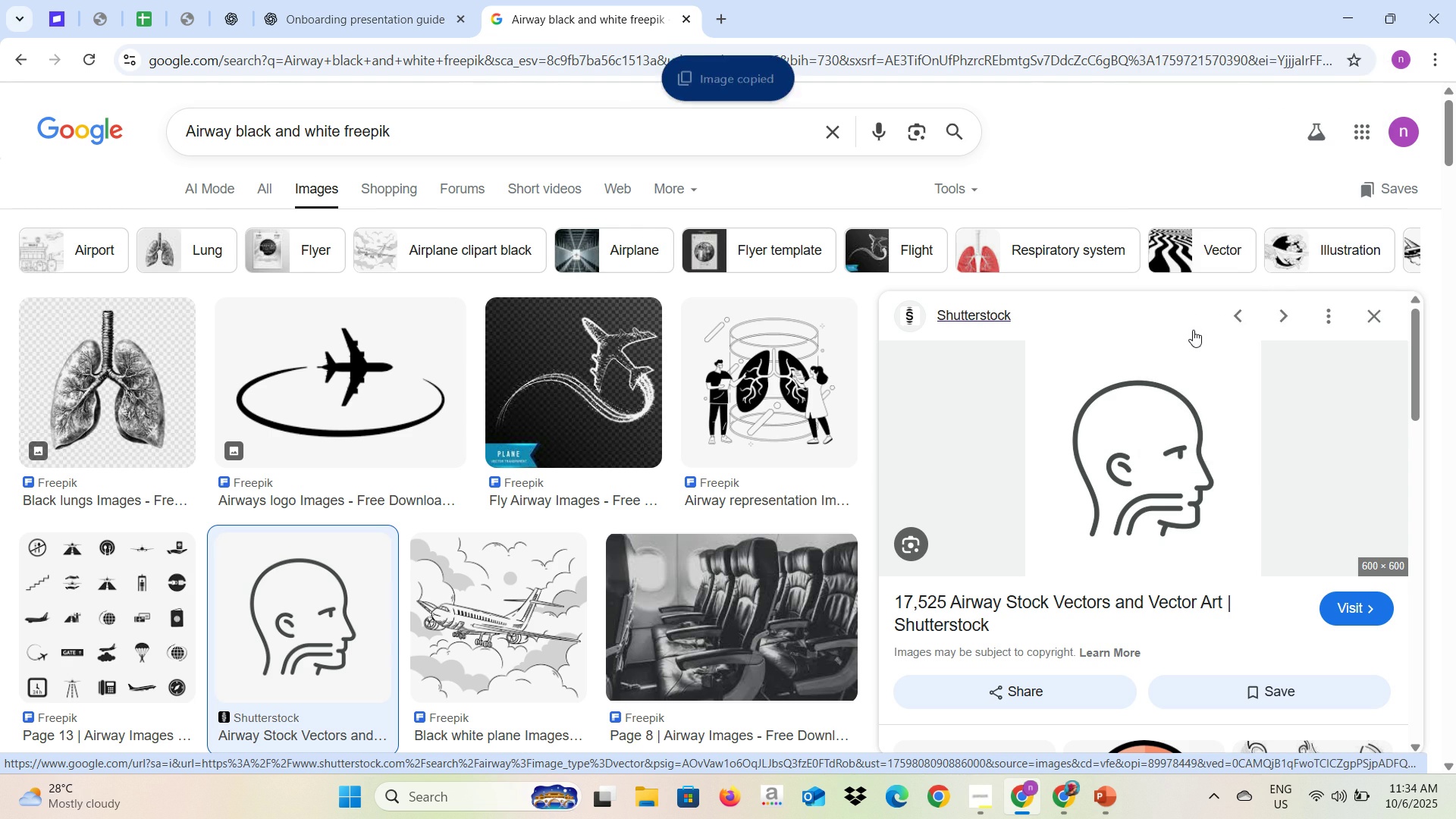 
key(Alt+AltLeft)
 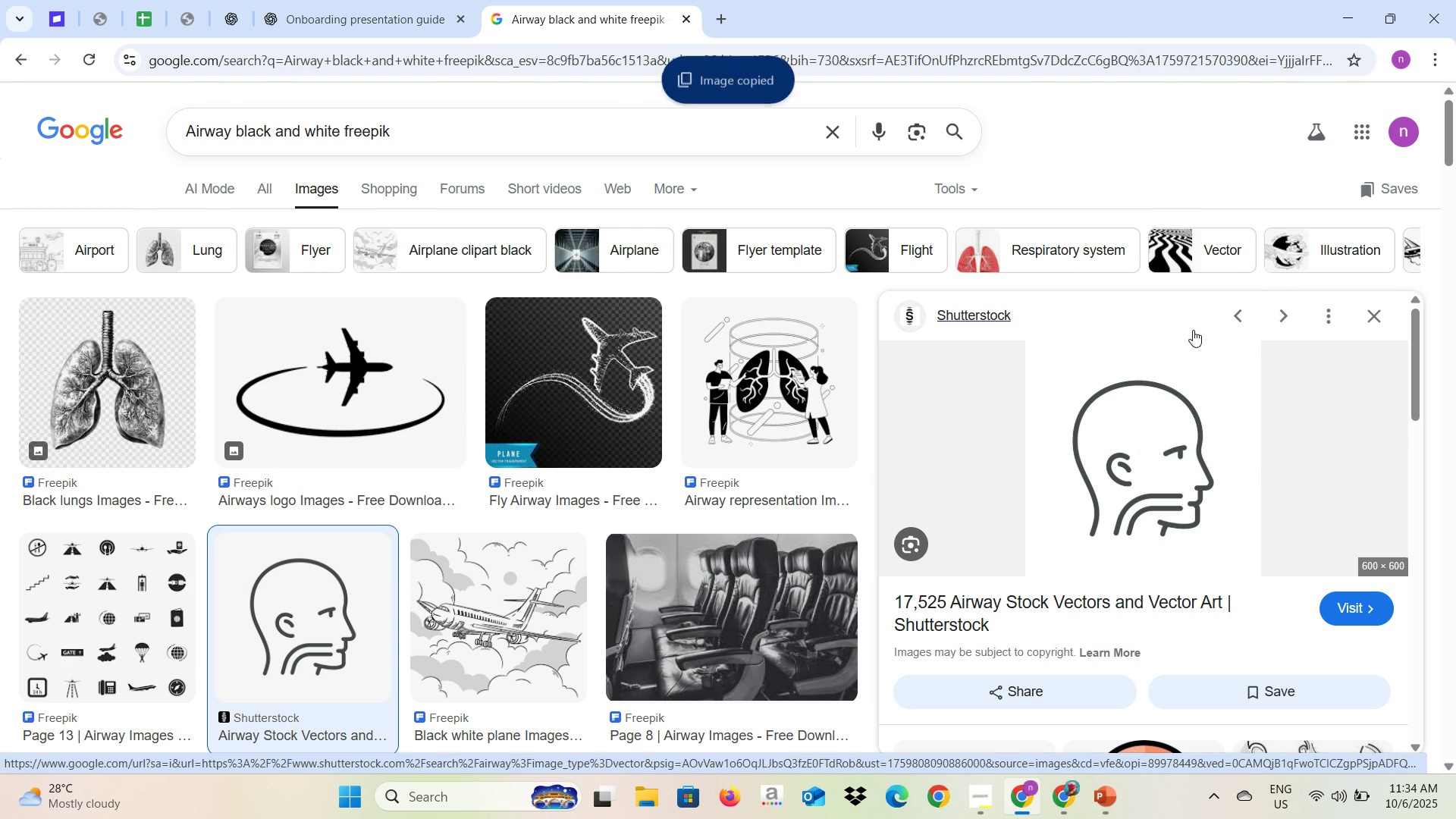 
key(Alt+Tab)
 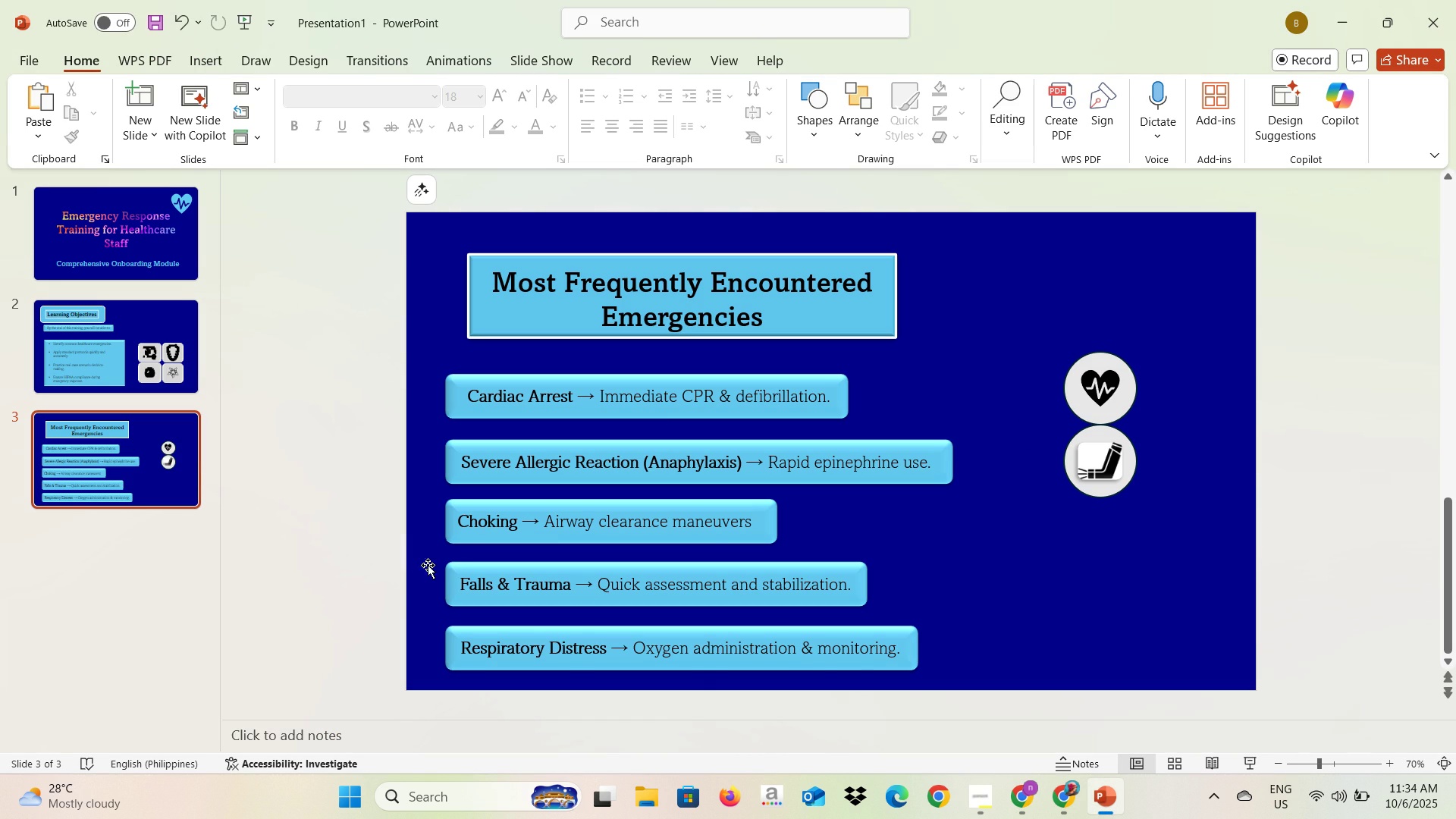 
left_click([376, 547])